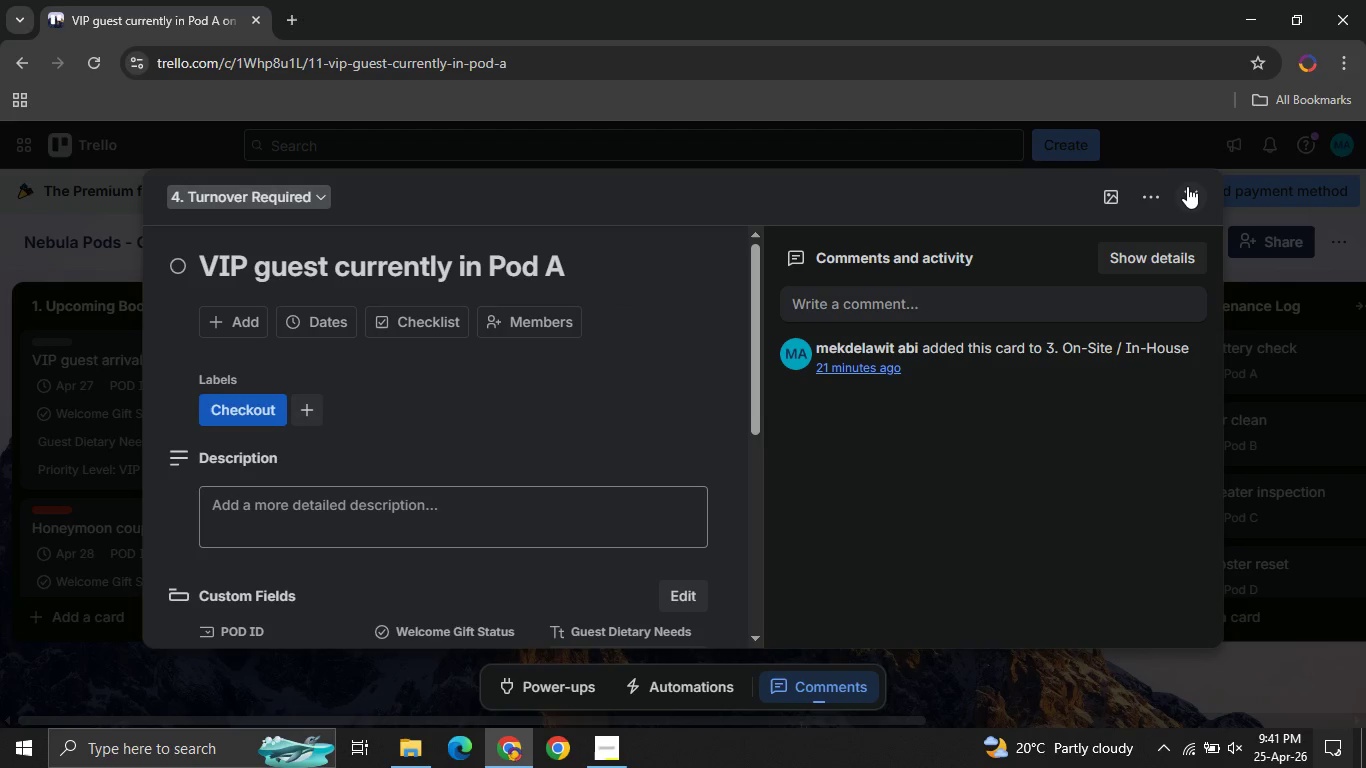 
left_click([1187, 186])
 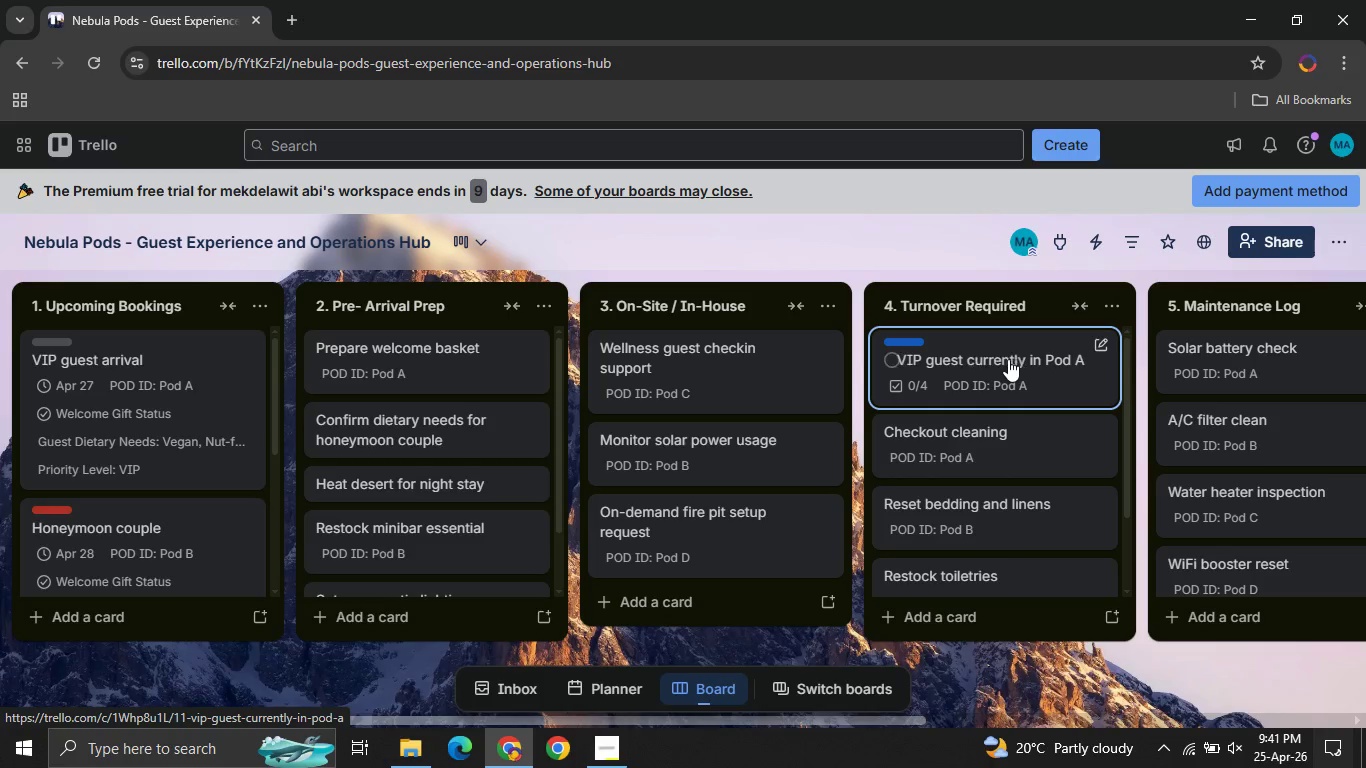 
left_click([1008, 359])
 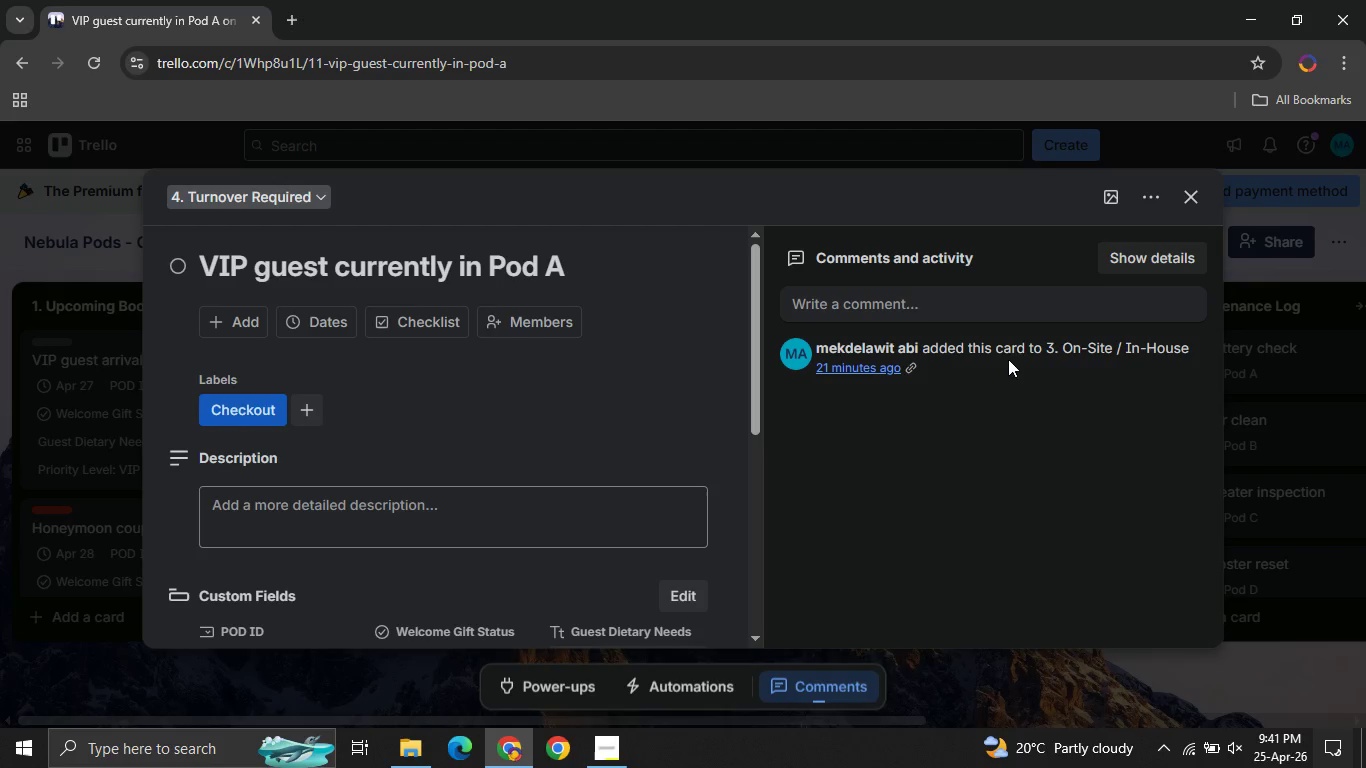 
mouse_move([653, 378])
 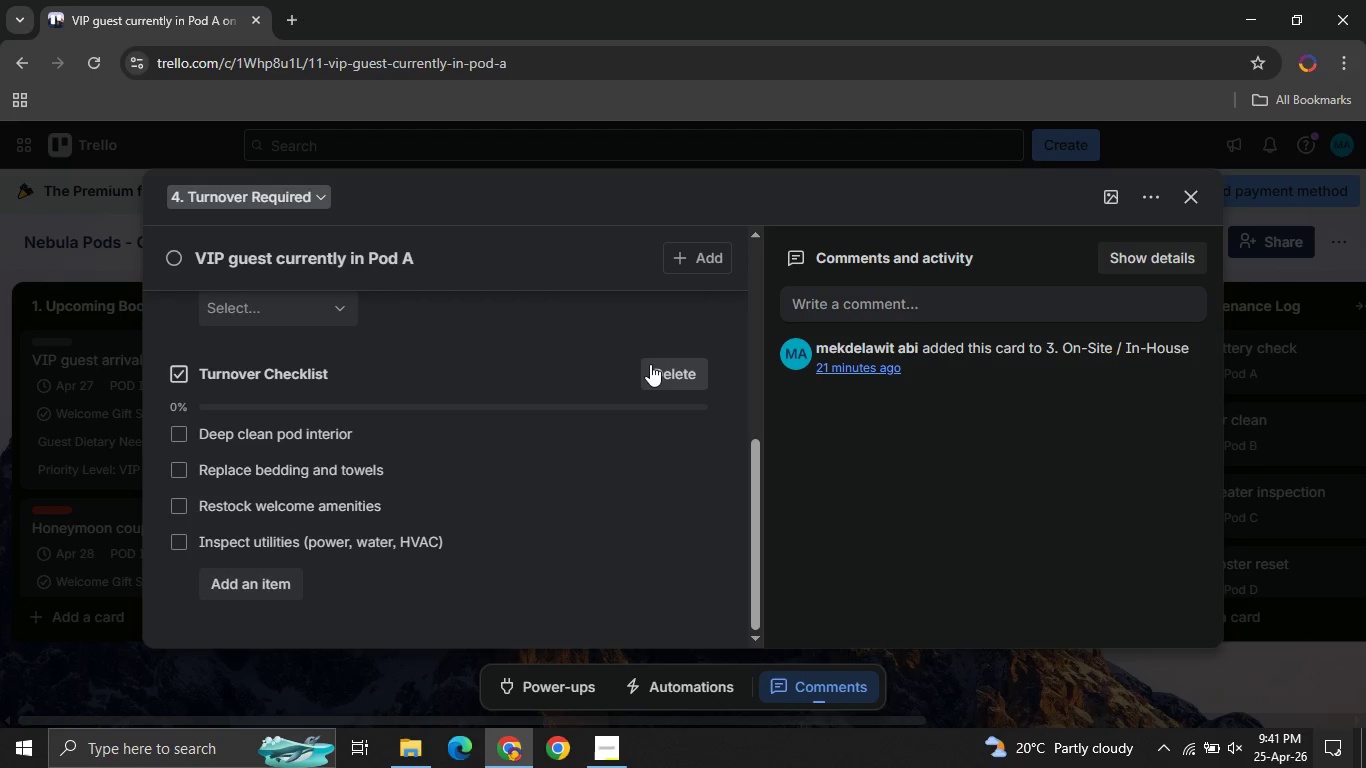 
wait(6.57)
 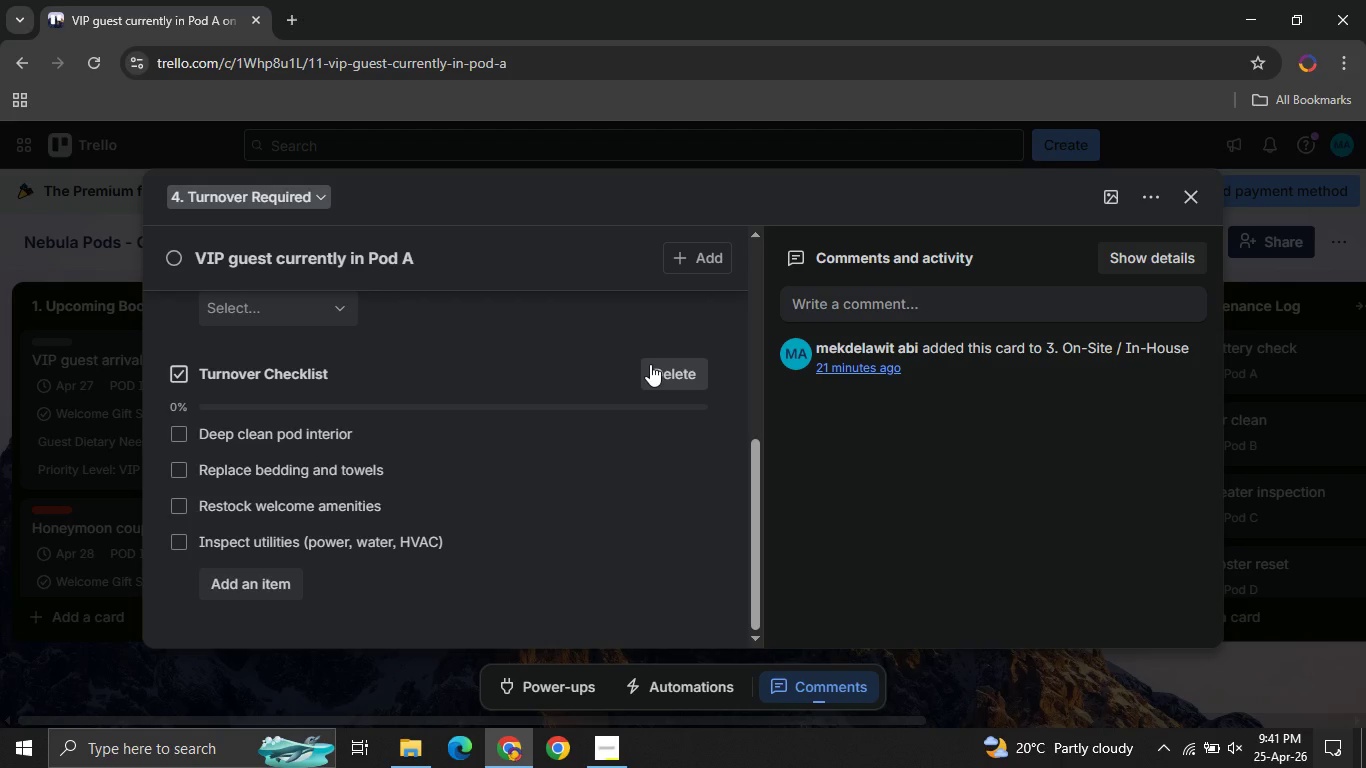 
left_click([1189, 200])
 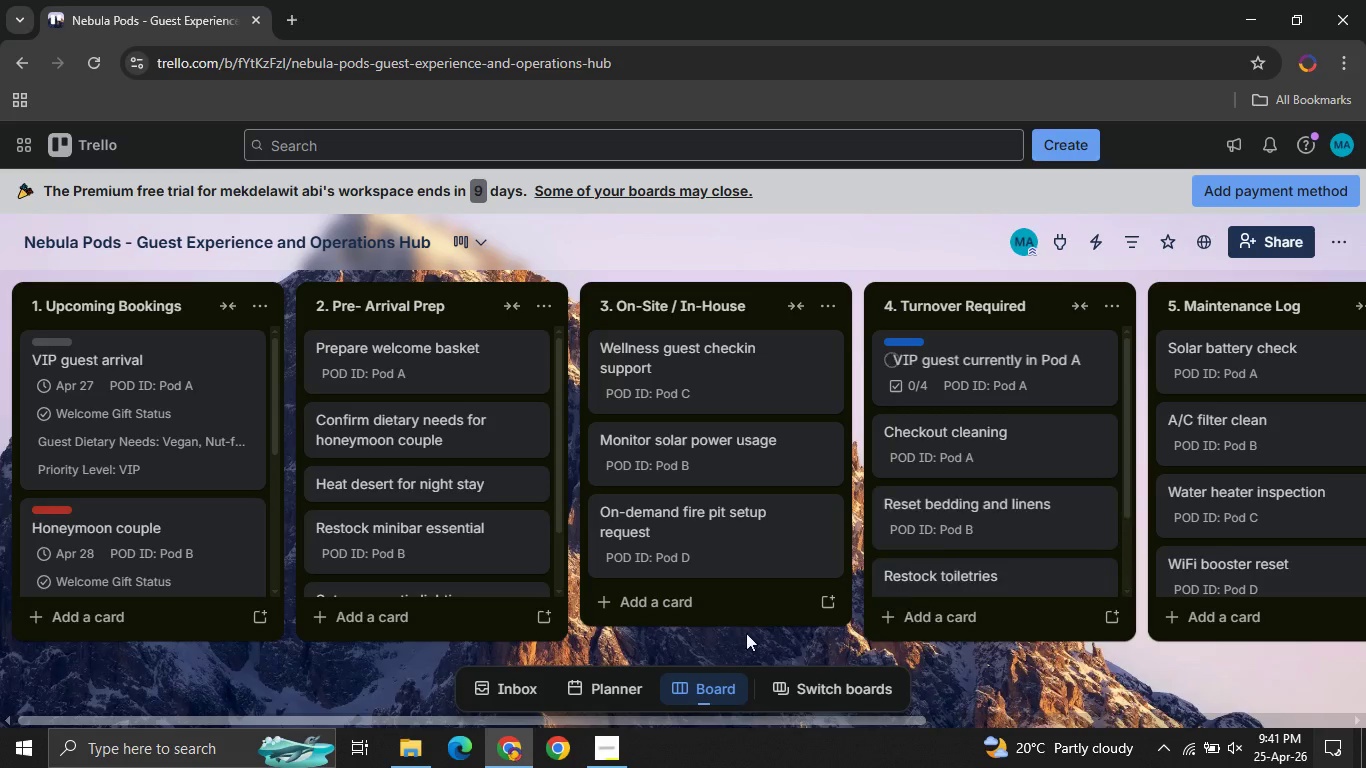 
left_click([609, 756])